 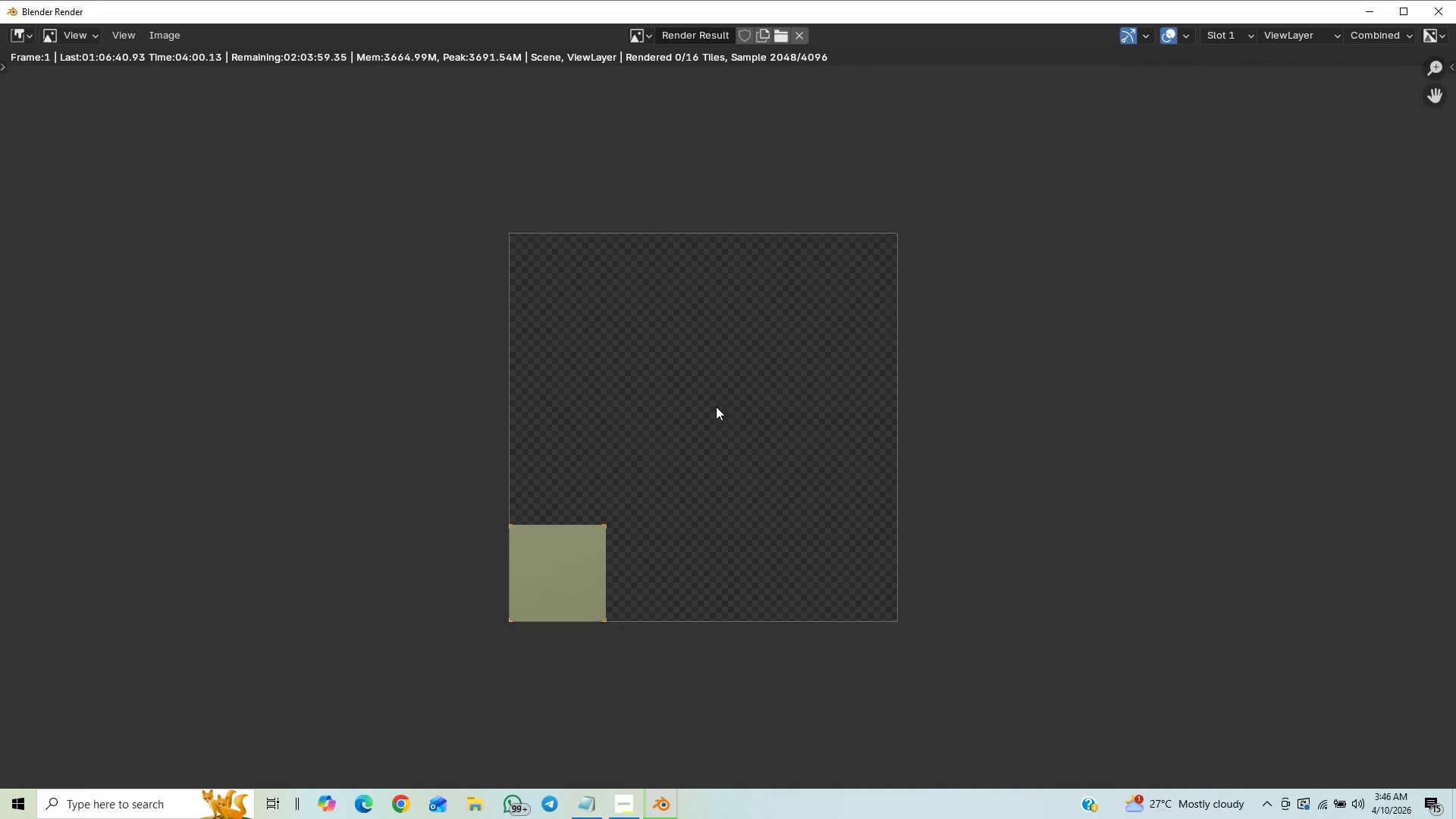 
scroll: coordinate [710, 406], scroll_direction: up, amount: 1.0
 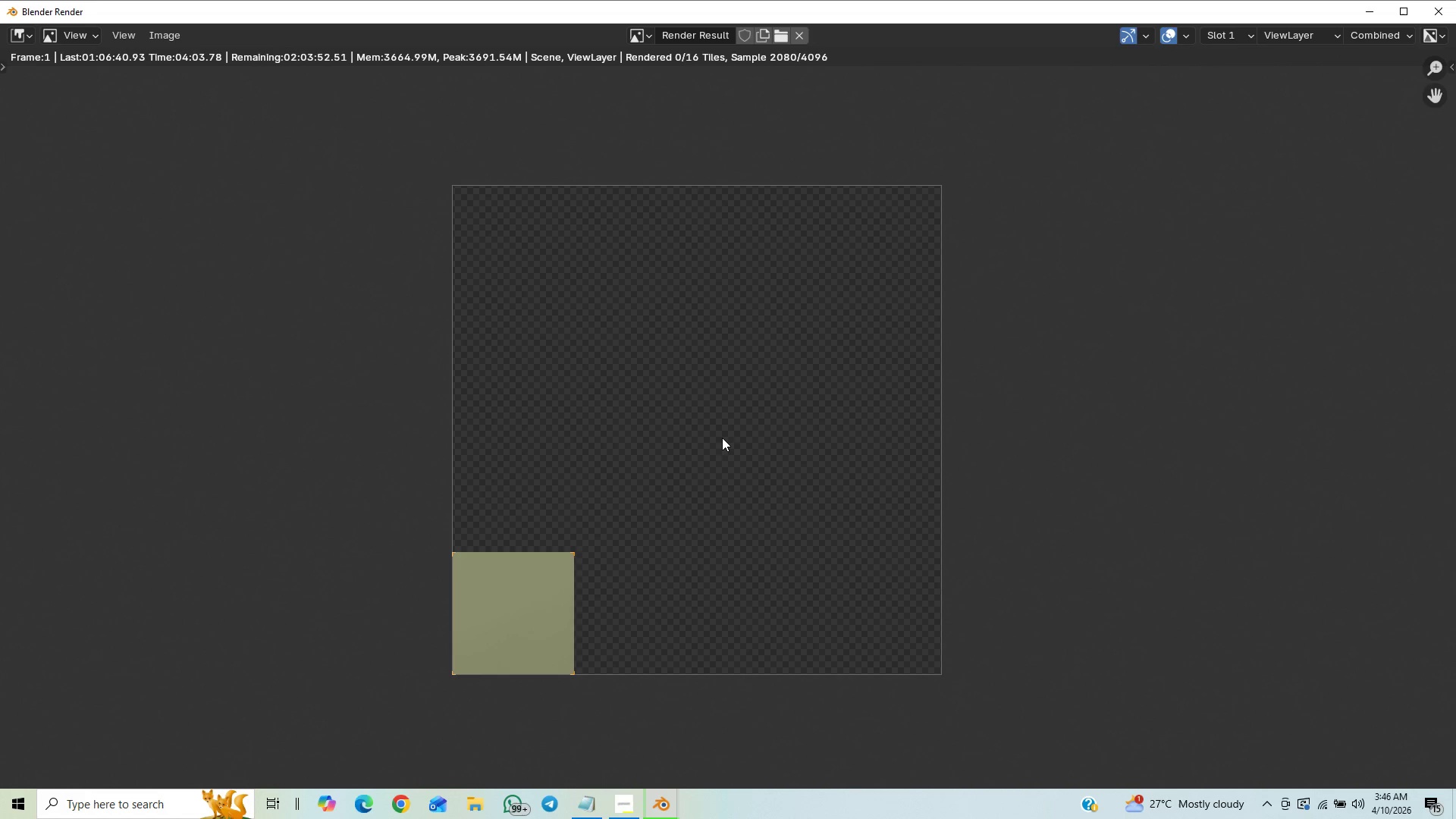 
scroll: coordinate [732, 463], scroll_direction: down, amount: 2.0
 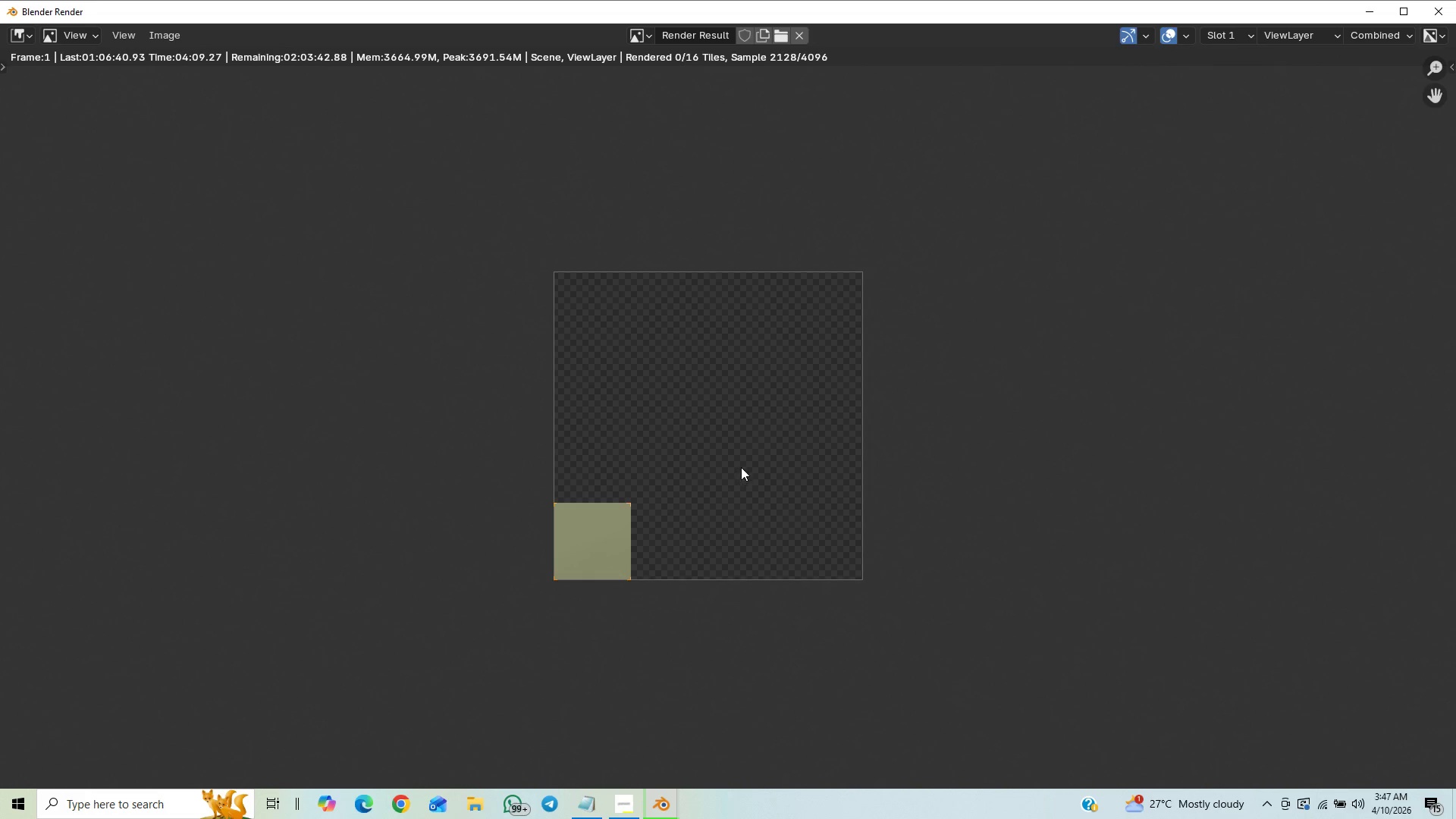 
scroll: coordinate [726, 494], scroll_direction: up, amount: 3.0
 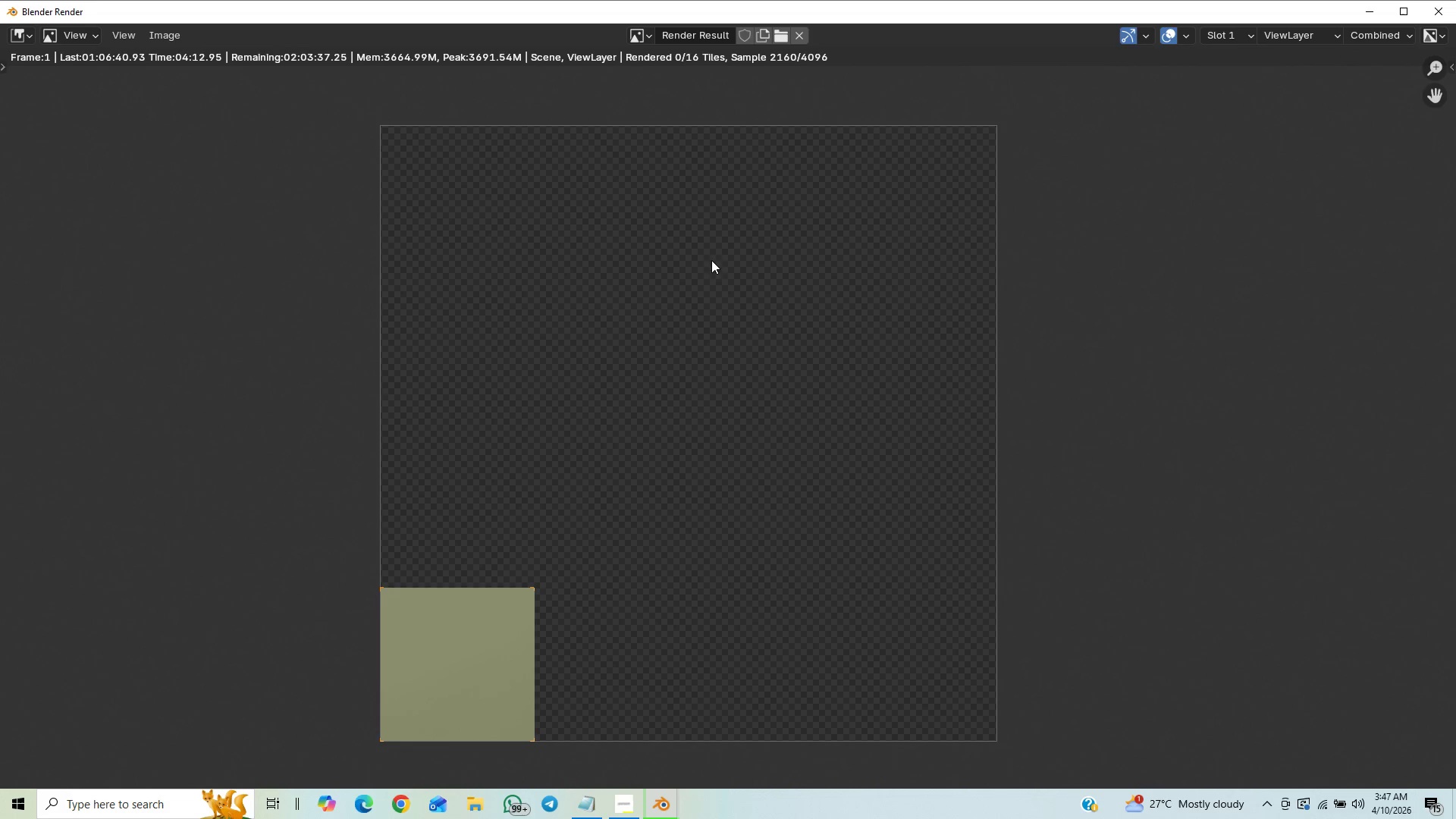 
scroll: coordinate [722, 302], scroll_direction: down, amount: 6.0
 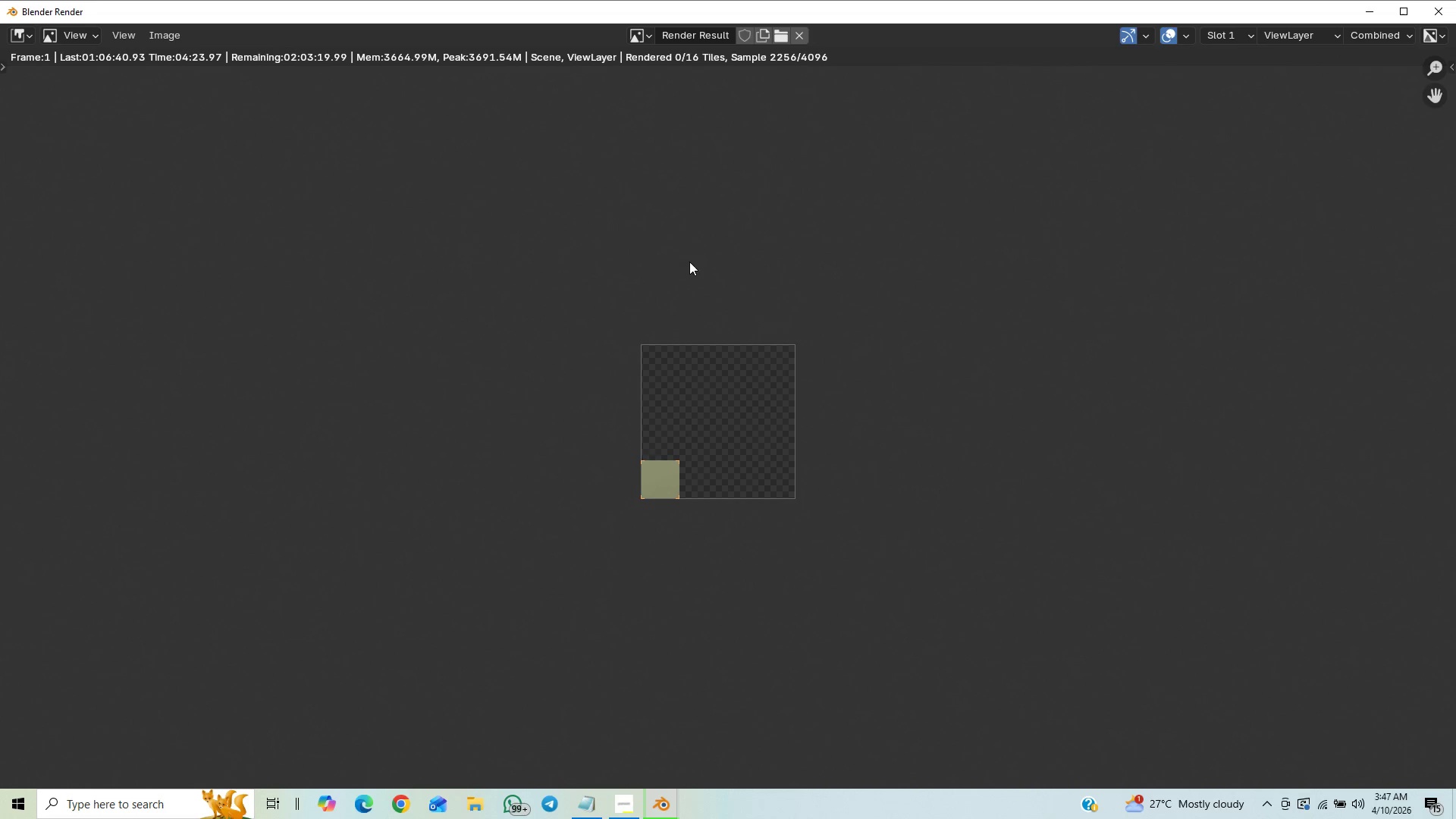 
wait(9.33)
 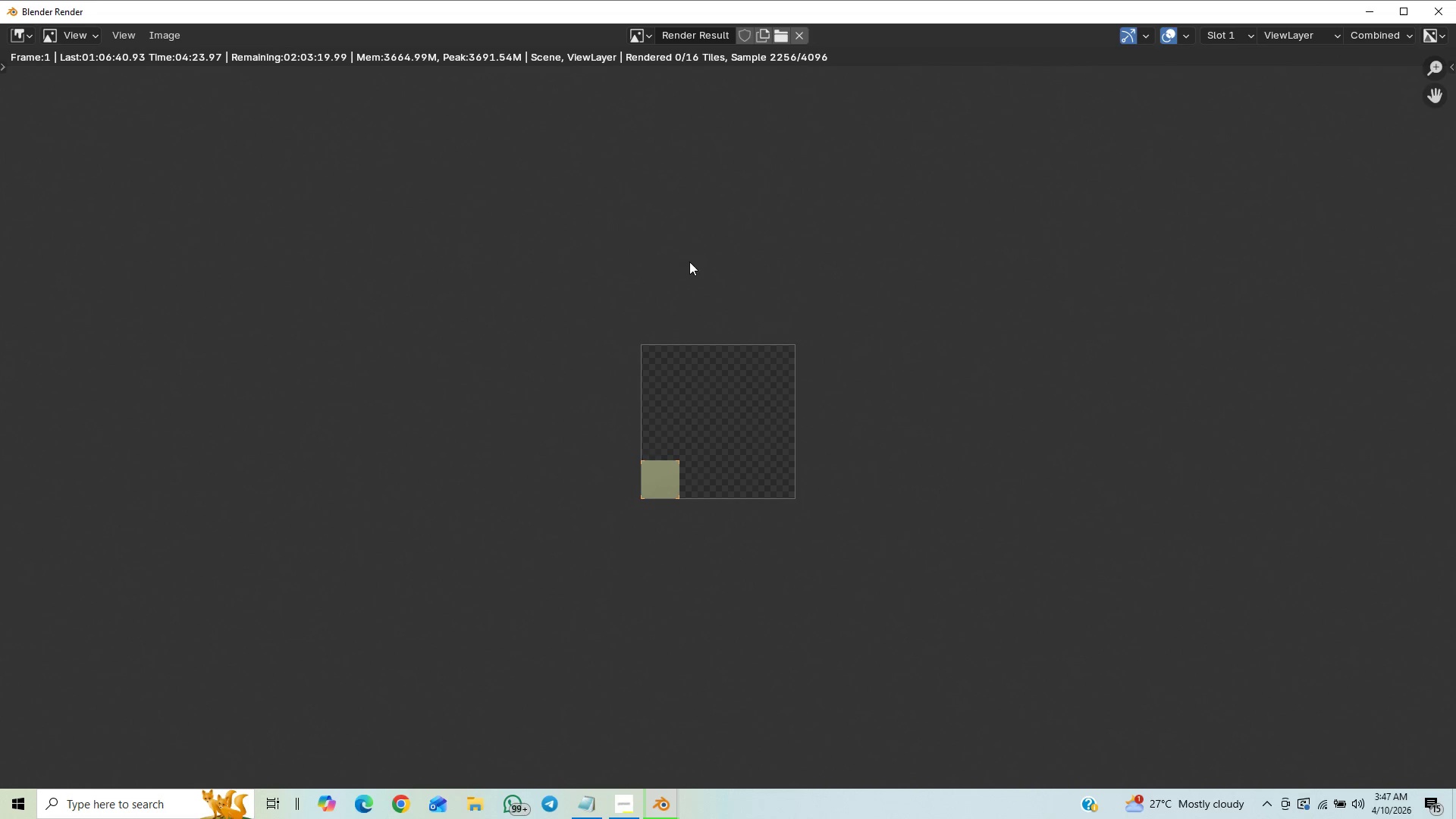 
scroll: coordinate [713, 331], scroll_direction: up, amount: 9.0
 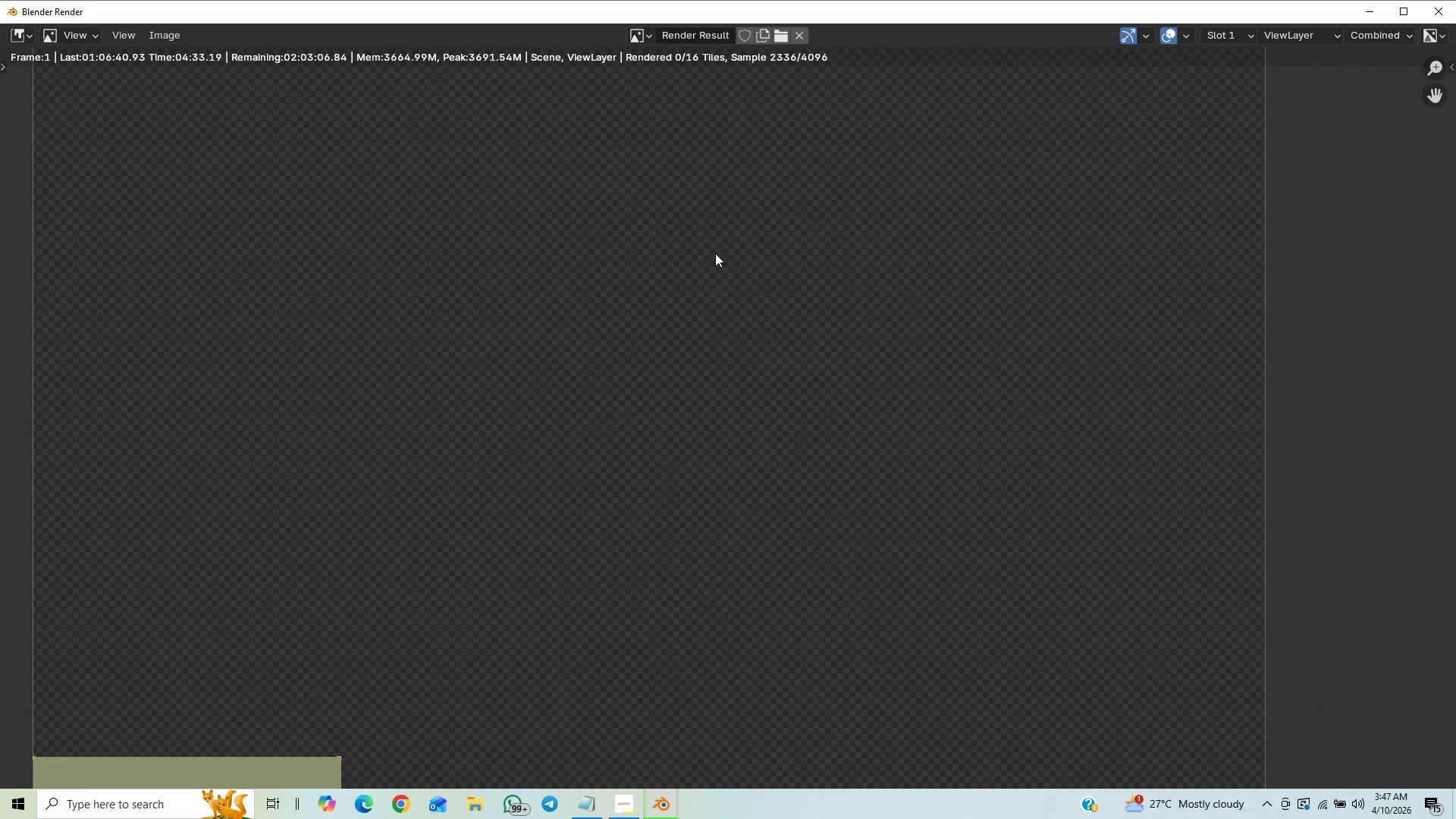 
scroll: coordinate [725, 457], scroll_direction: down, amount: 4.0
 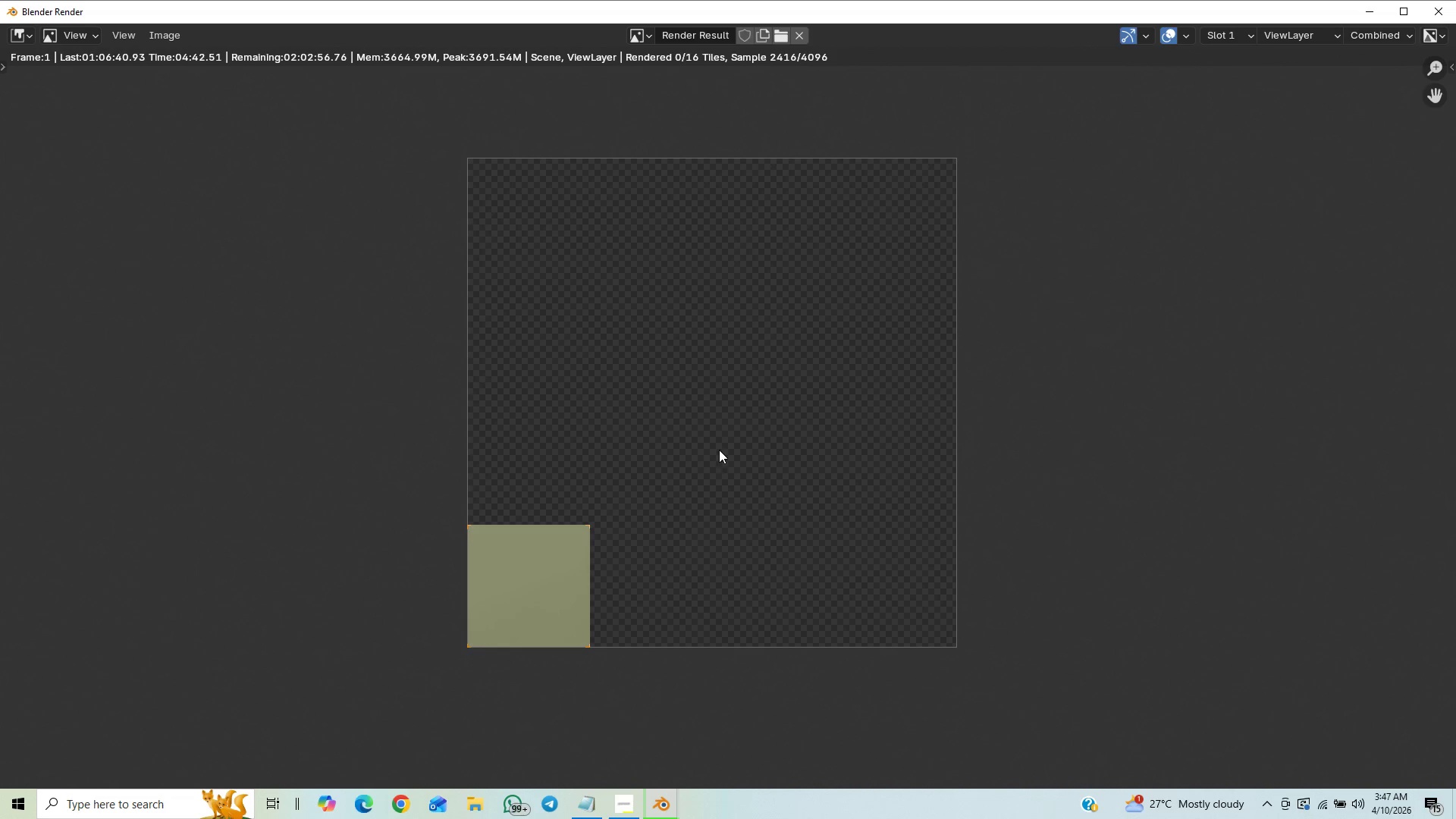 
scroll: coordinate [703, 473], scroll_direction: up, amount: 1.0
 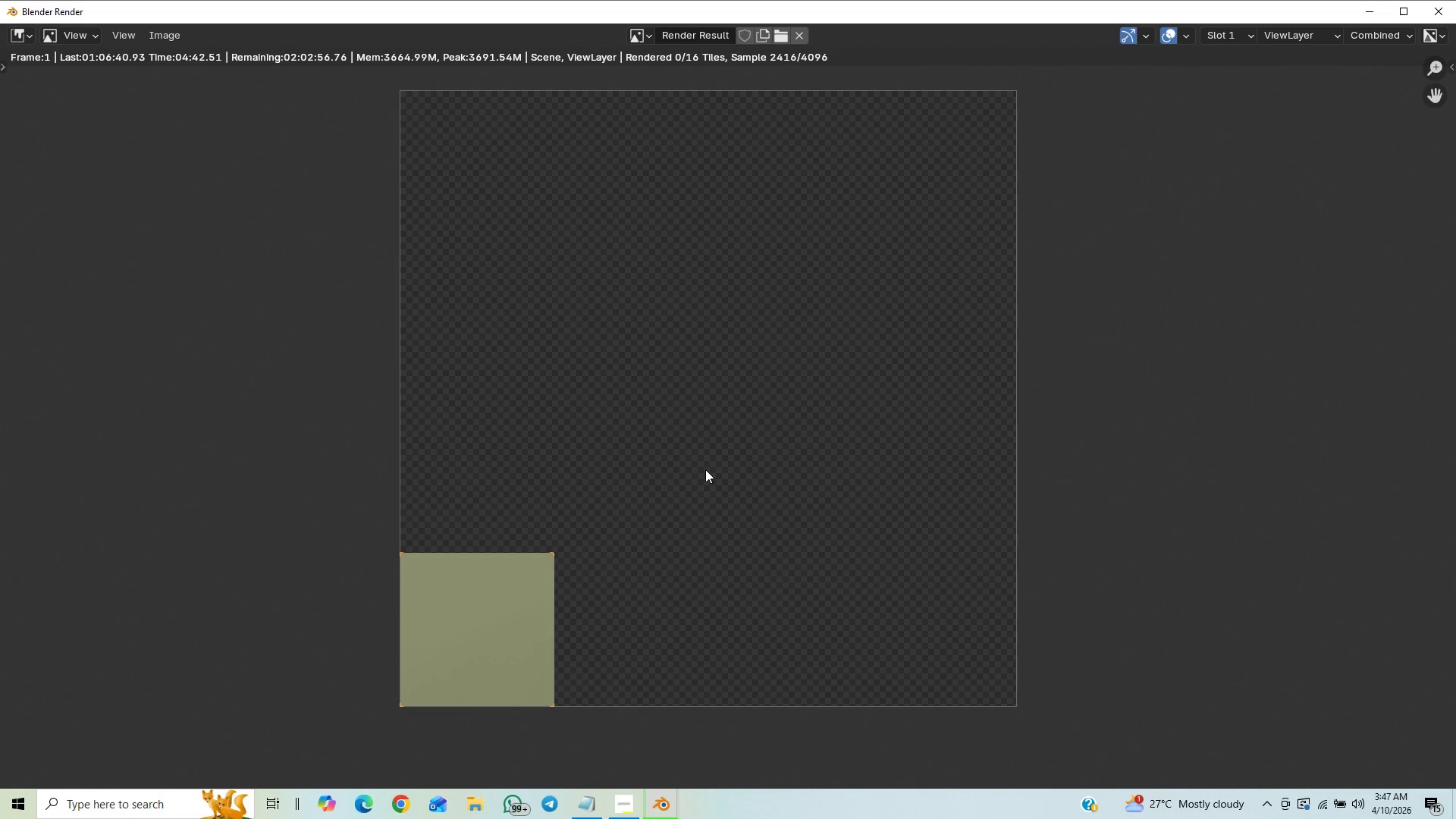 
scroll: coordinate [719, 460], scroll_direction: down, amount: 4.0
 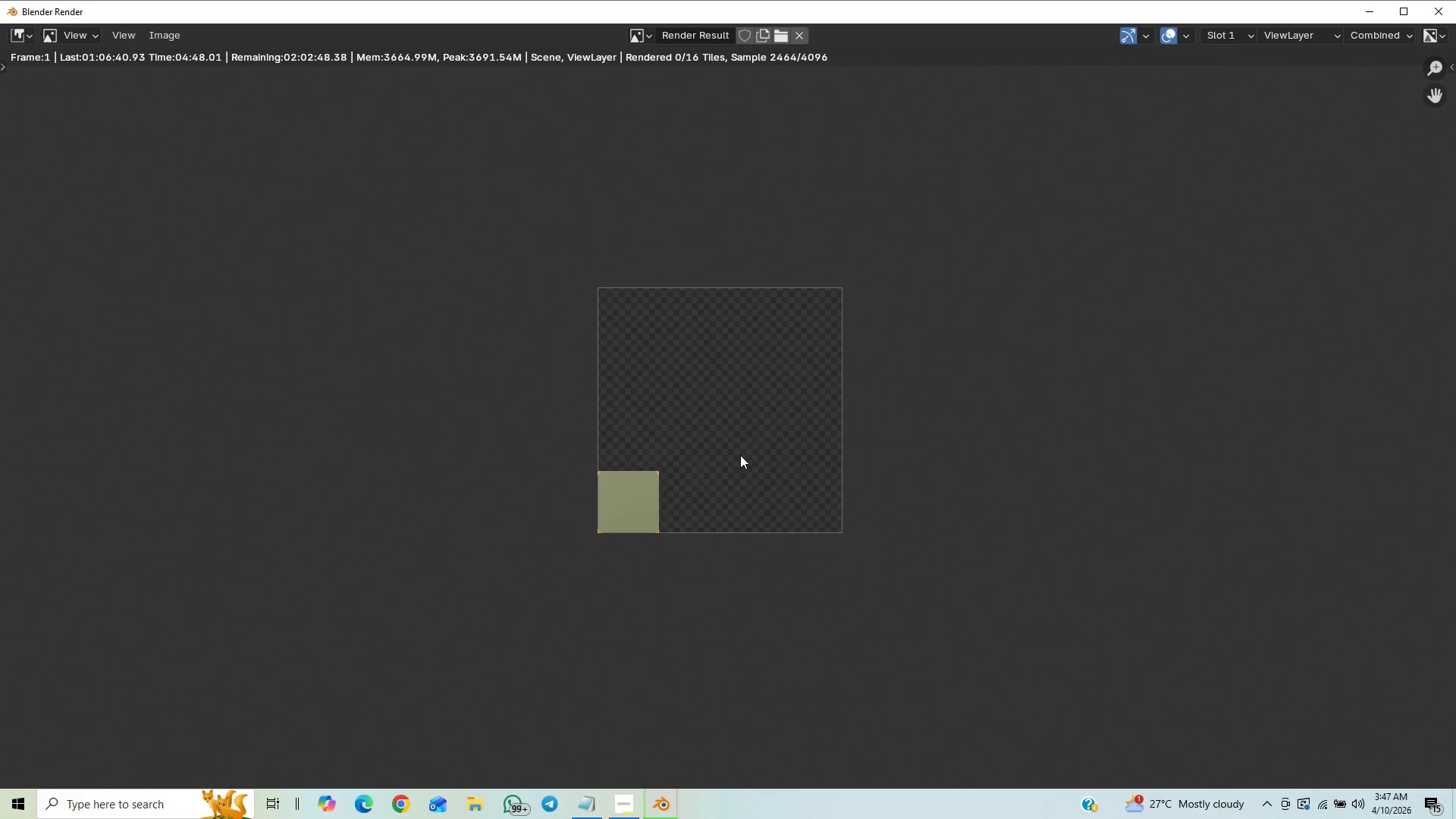 
scroll: coordinate [734, 458], scroll_direction: up, amount: 2.0
 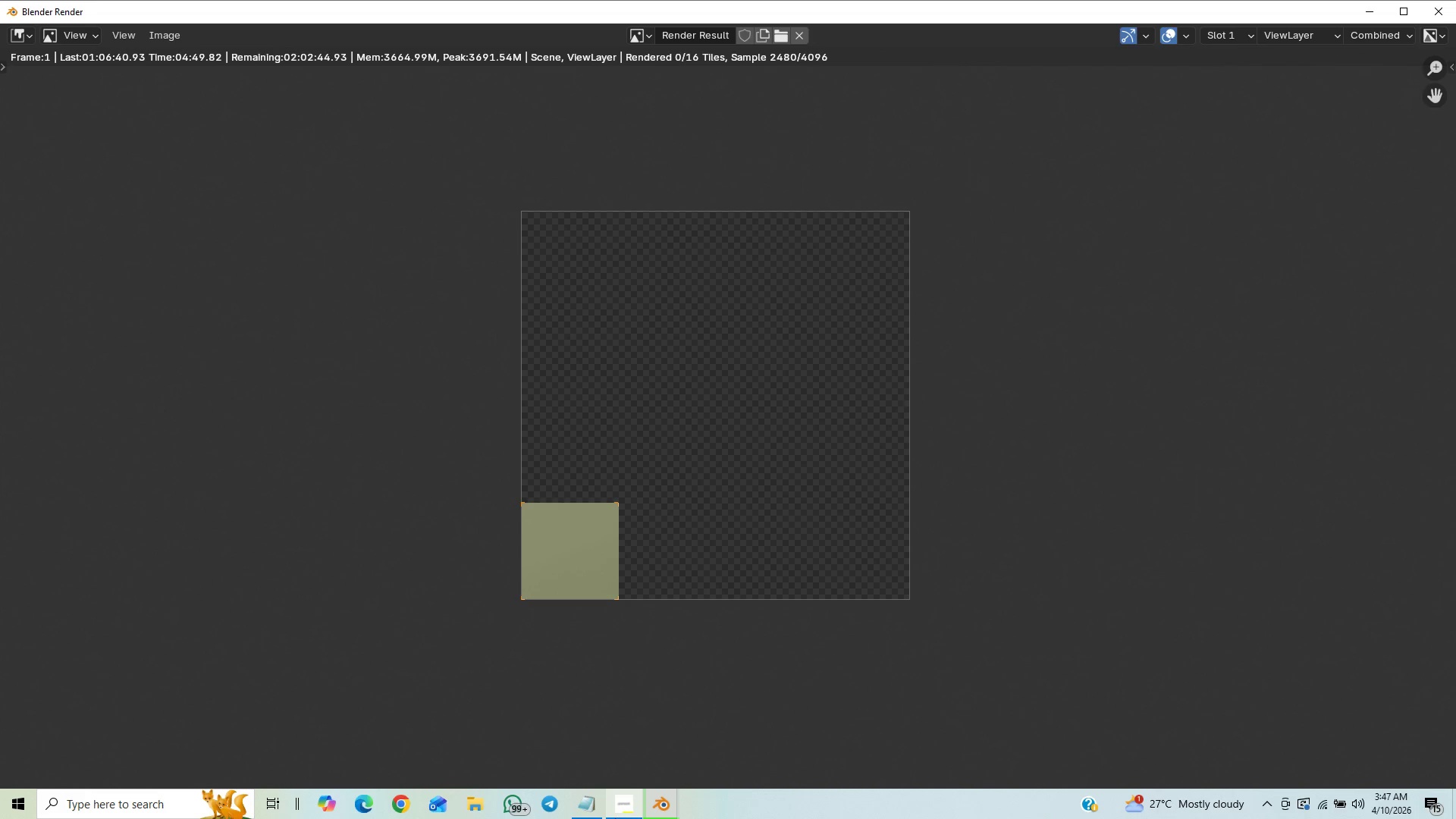 
left_click([621, 811])